 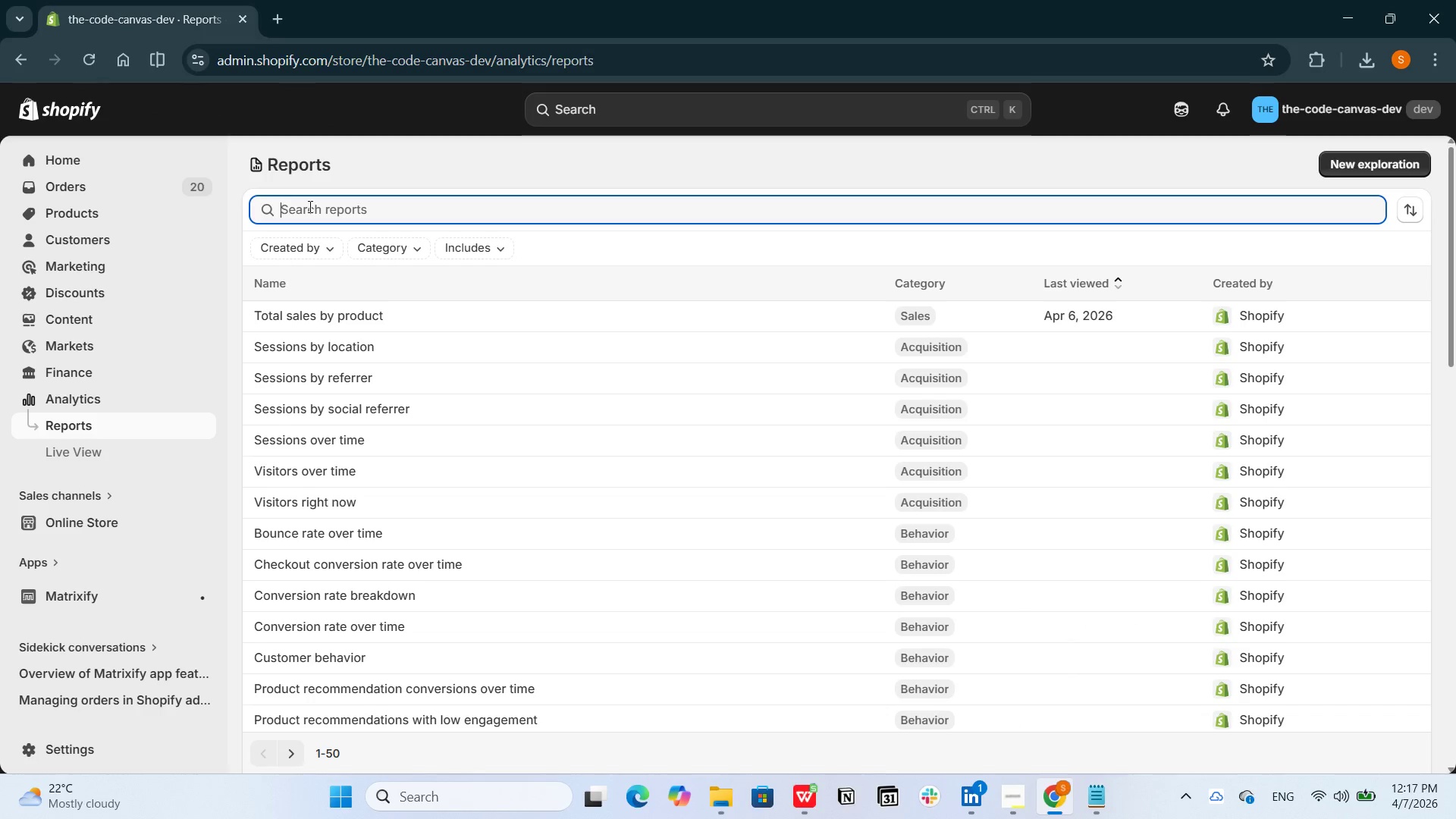 
type(total sales by)
 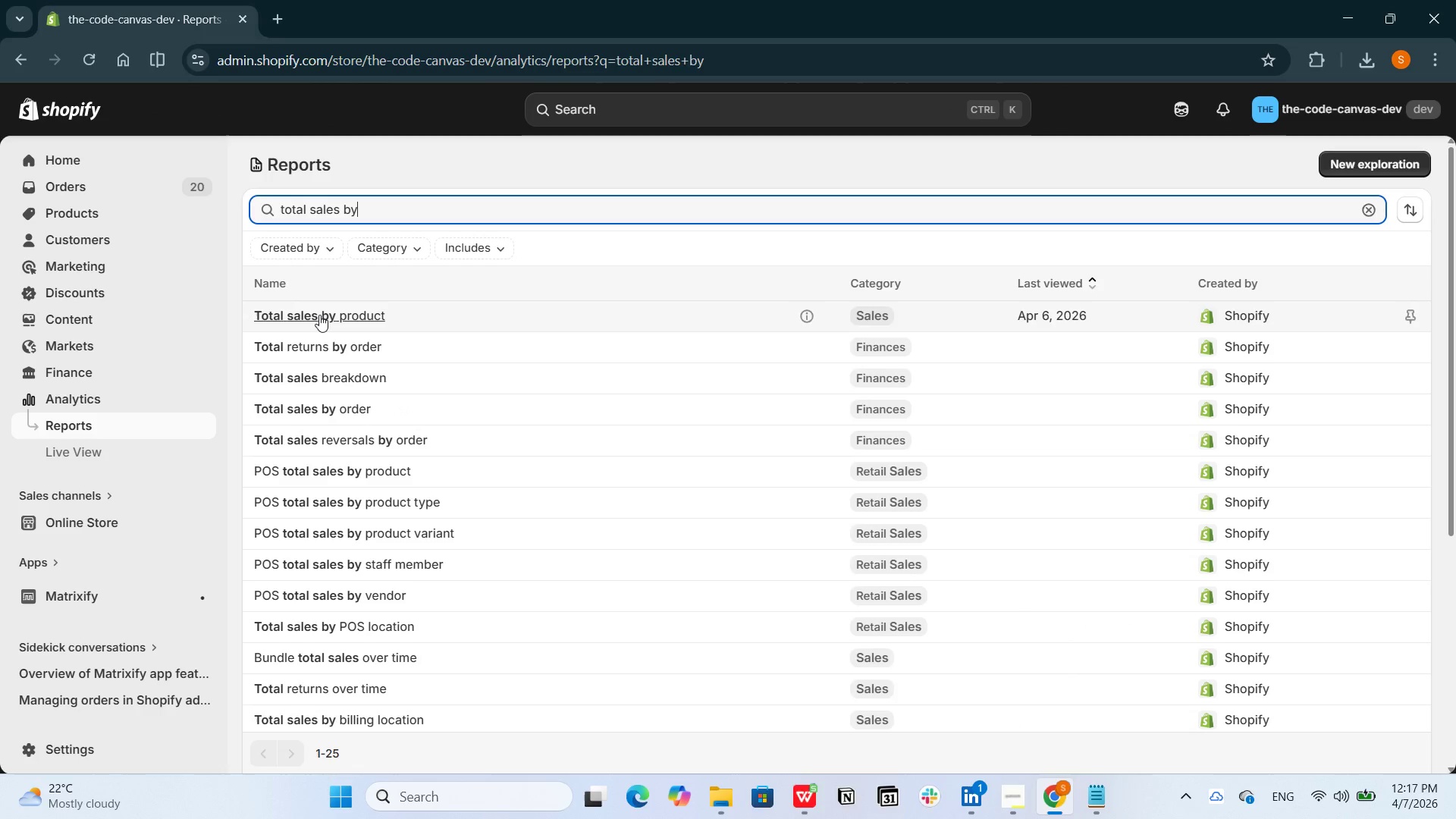 
left_click([319, 315])
 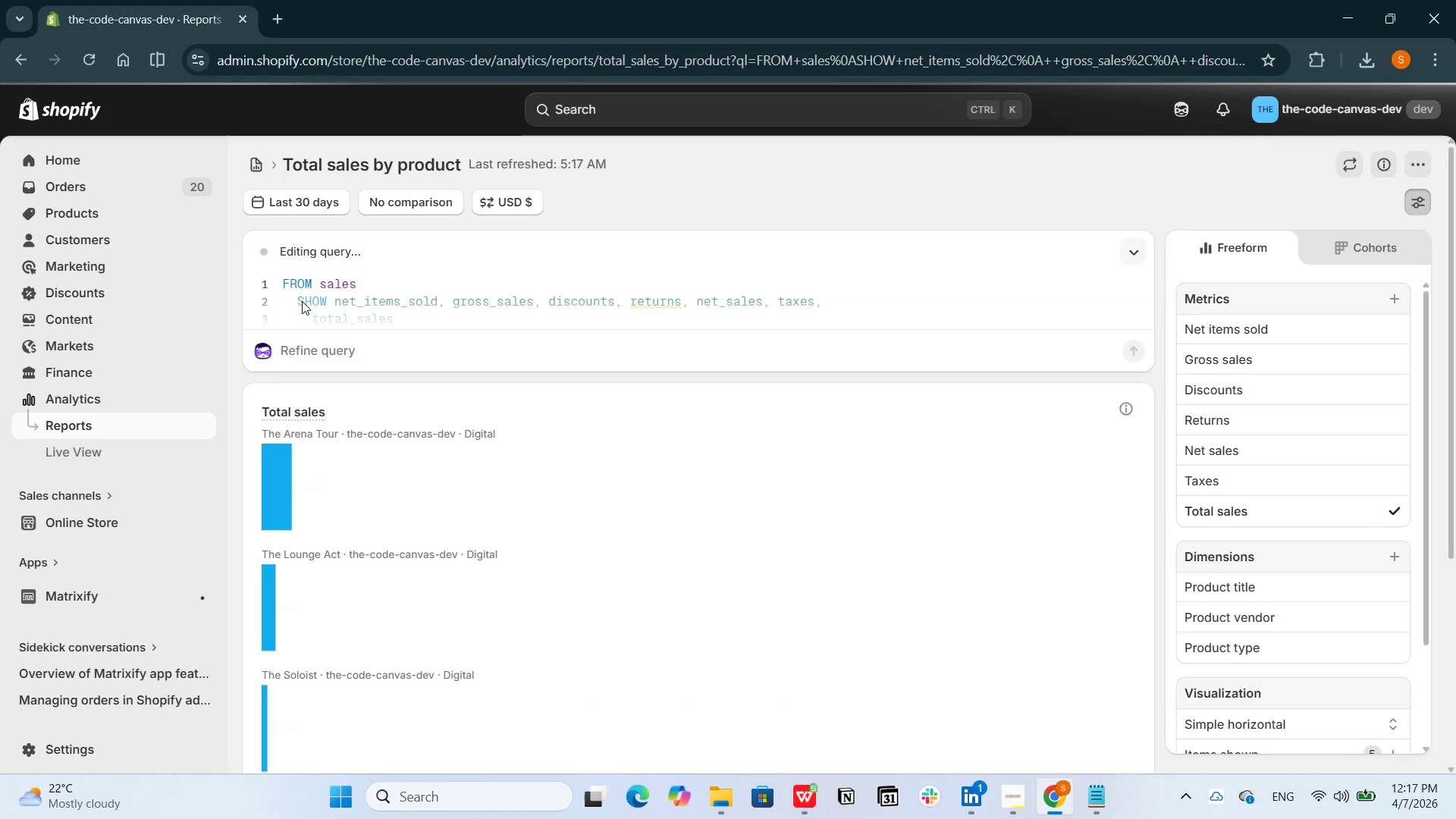 
wait(6.9)
 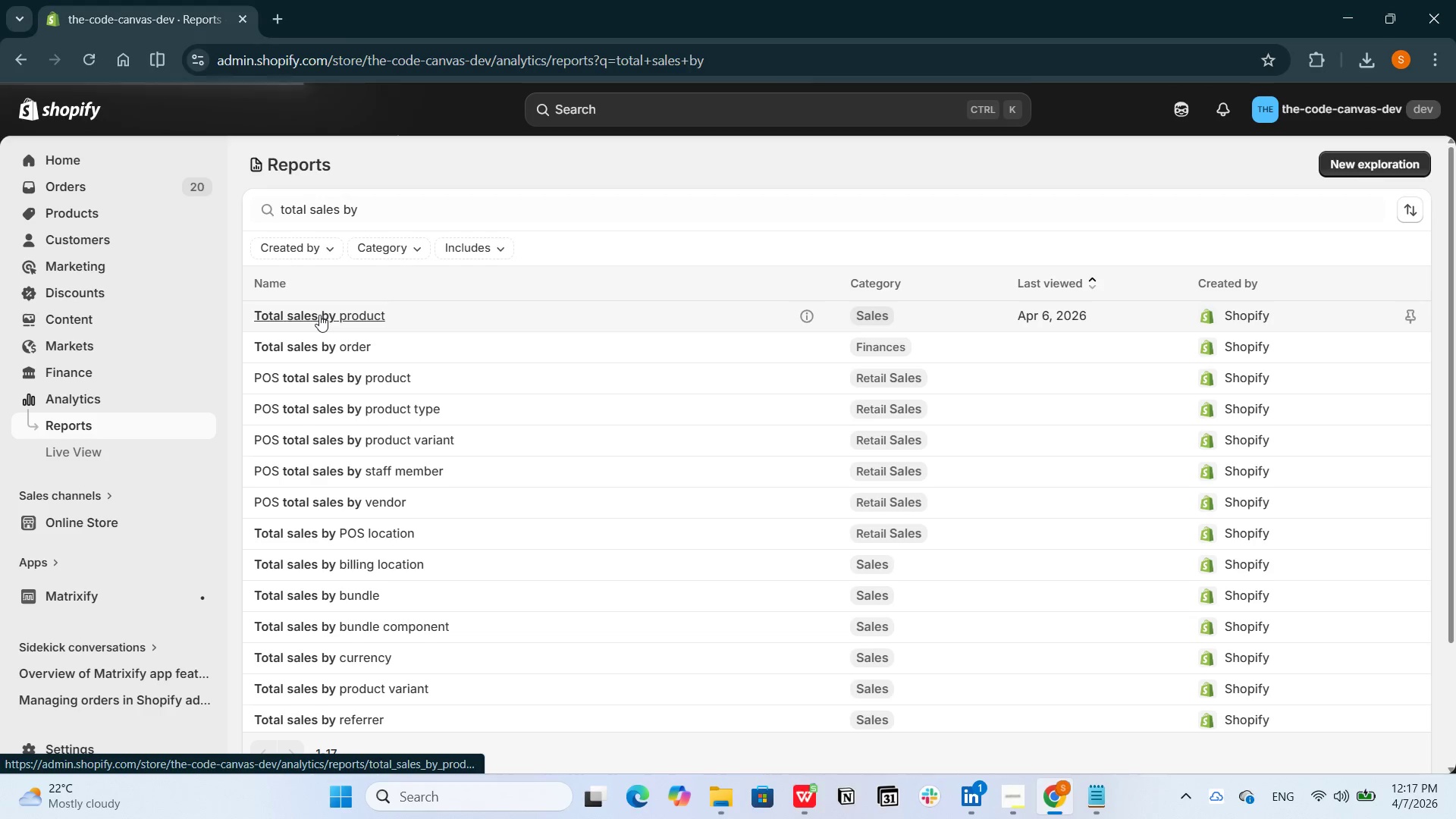 
mouse_move([393, 552])
 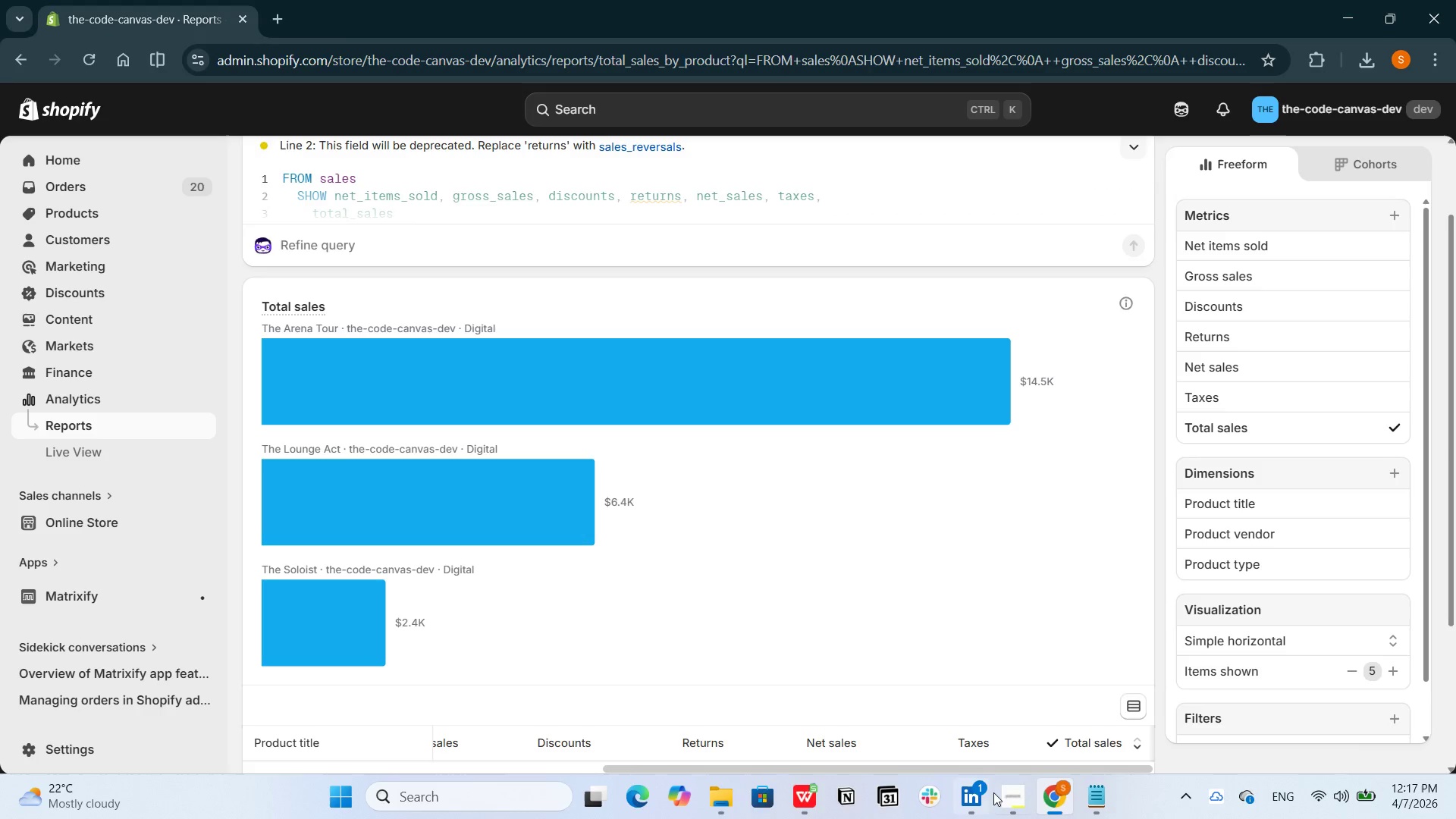 
wait(8.28)
 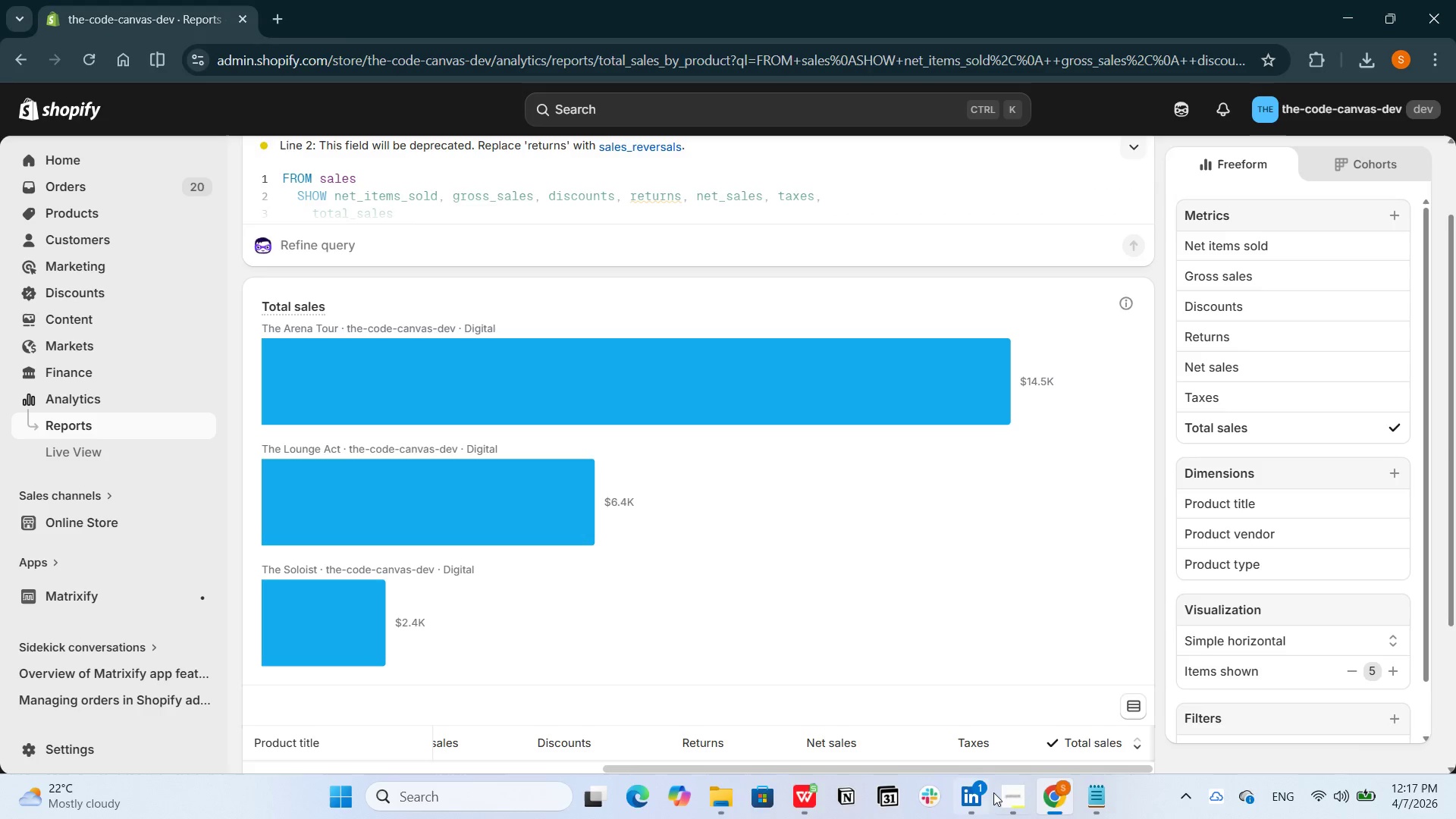 
left_click([1009, 698])